 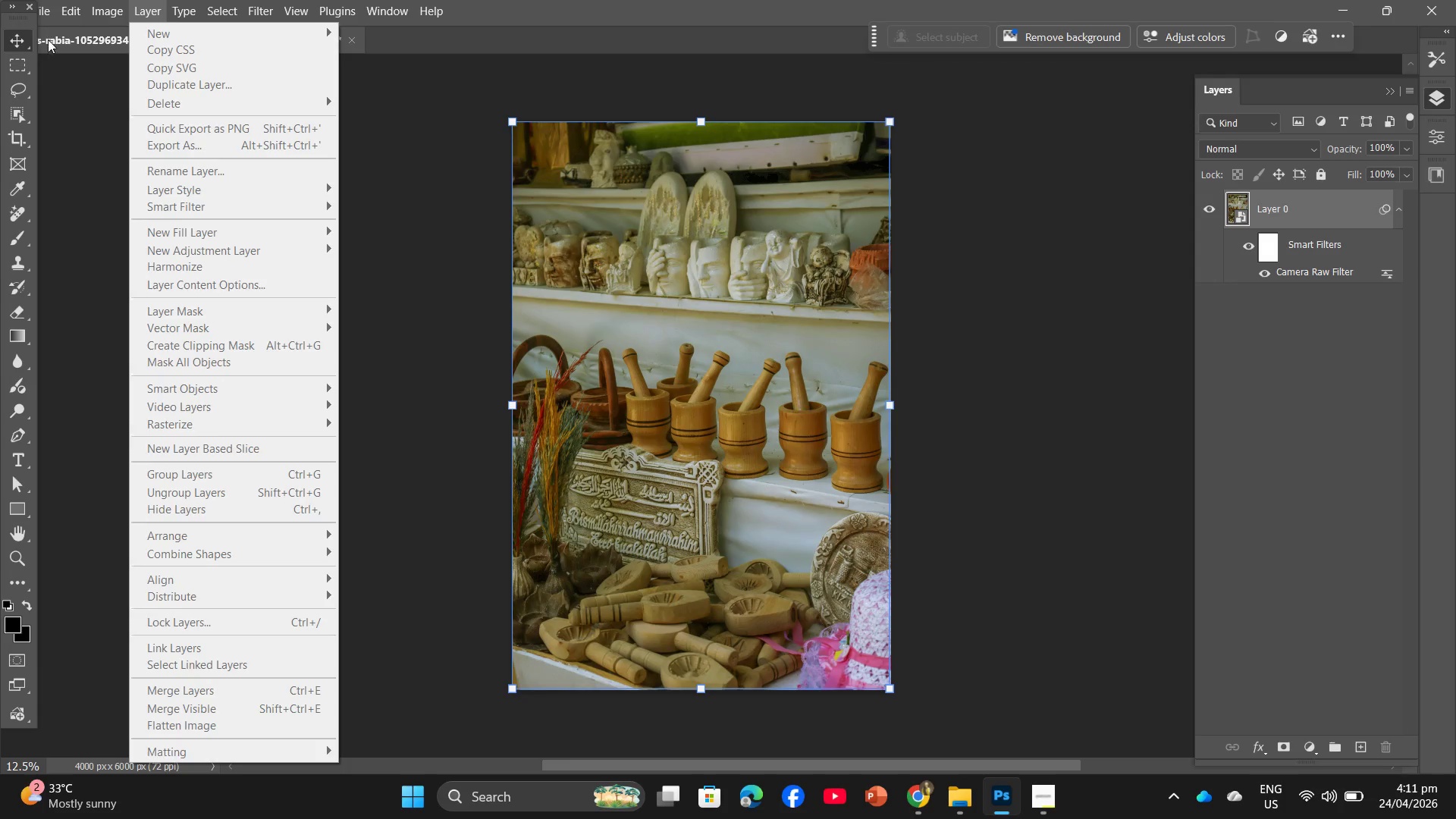 
left_click([108, 3])
 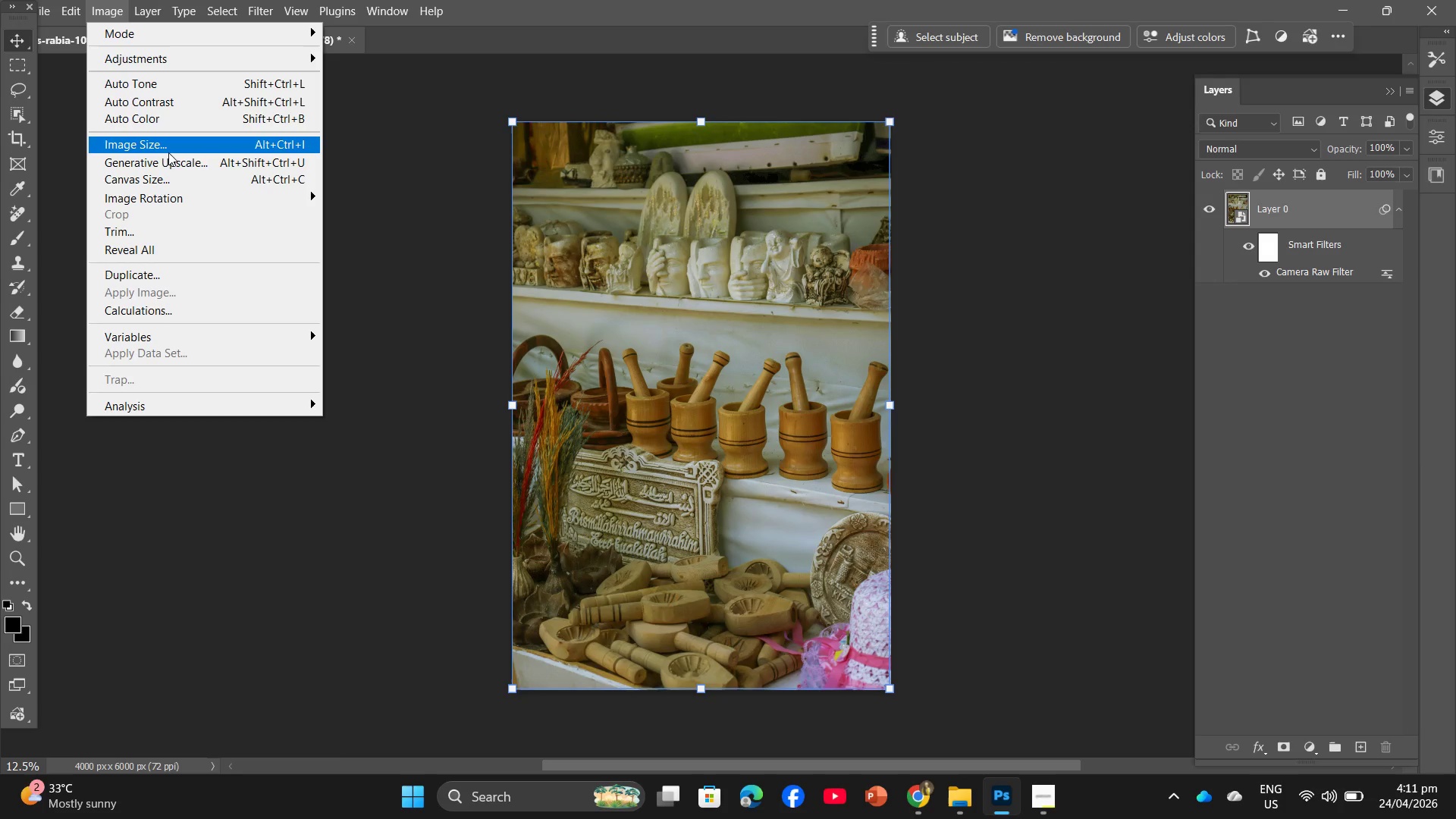 
left_click([168, 152])
 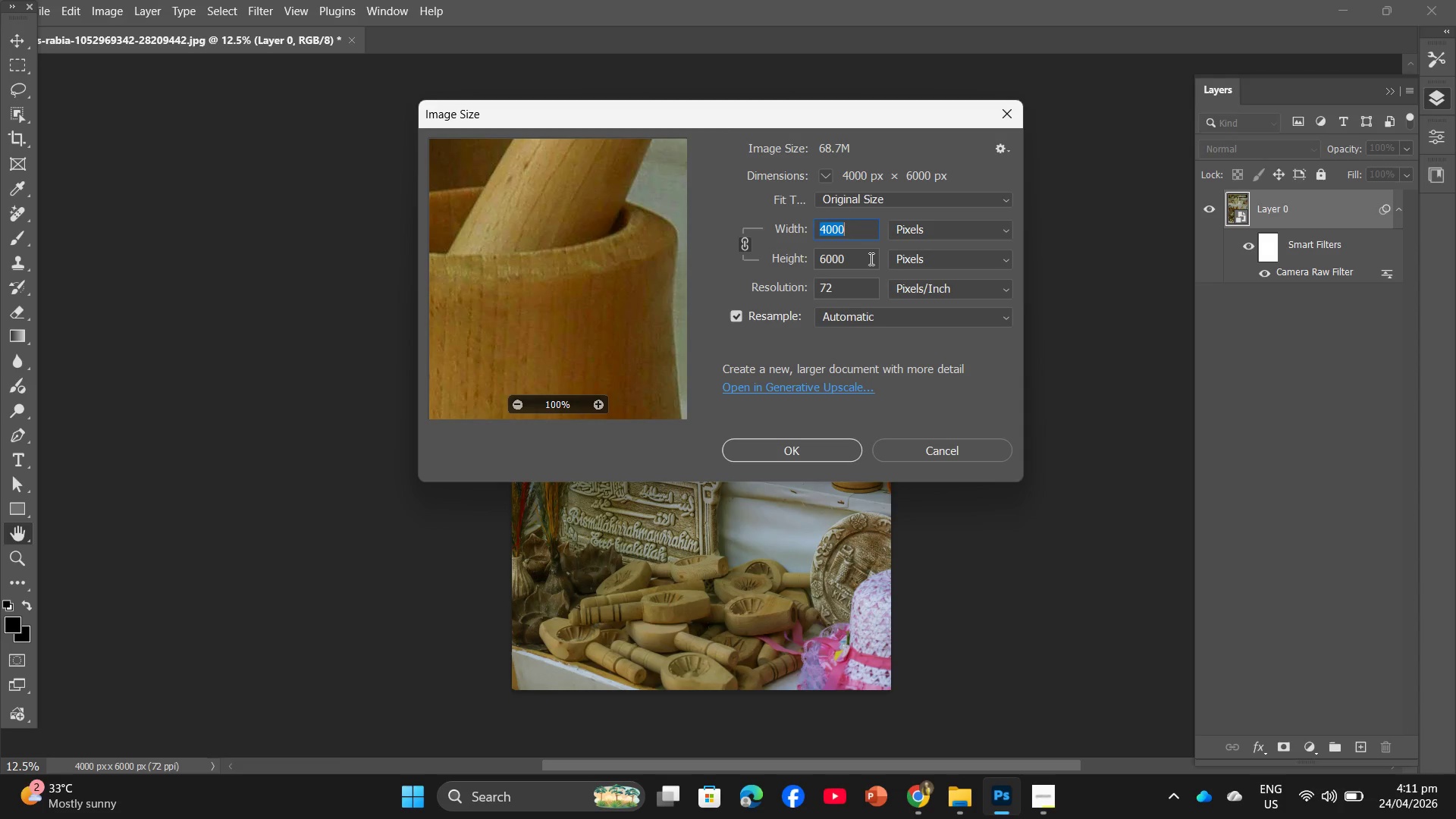 
key(Numpad2)
 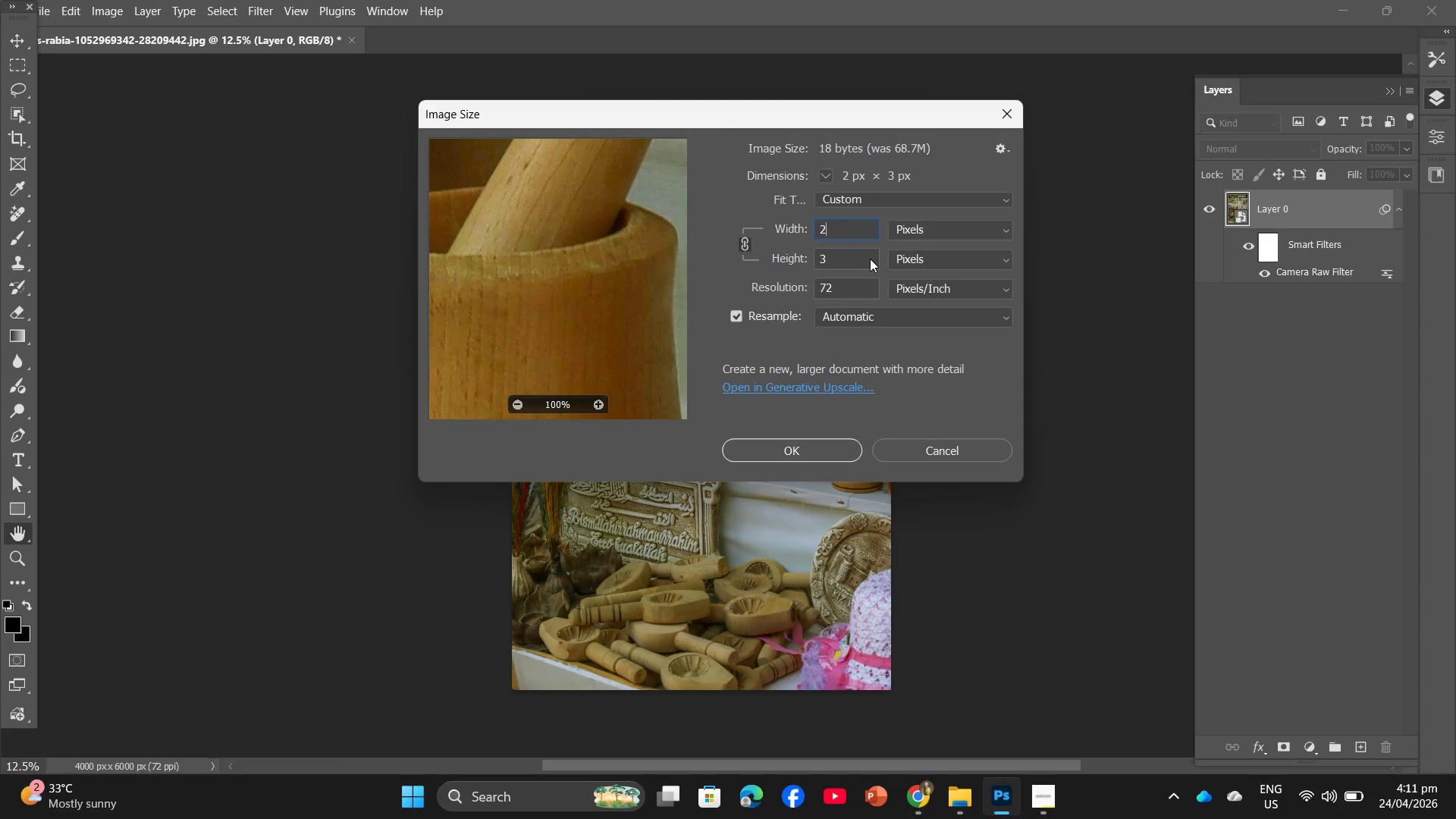 
key(Numpad0)
 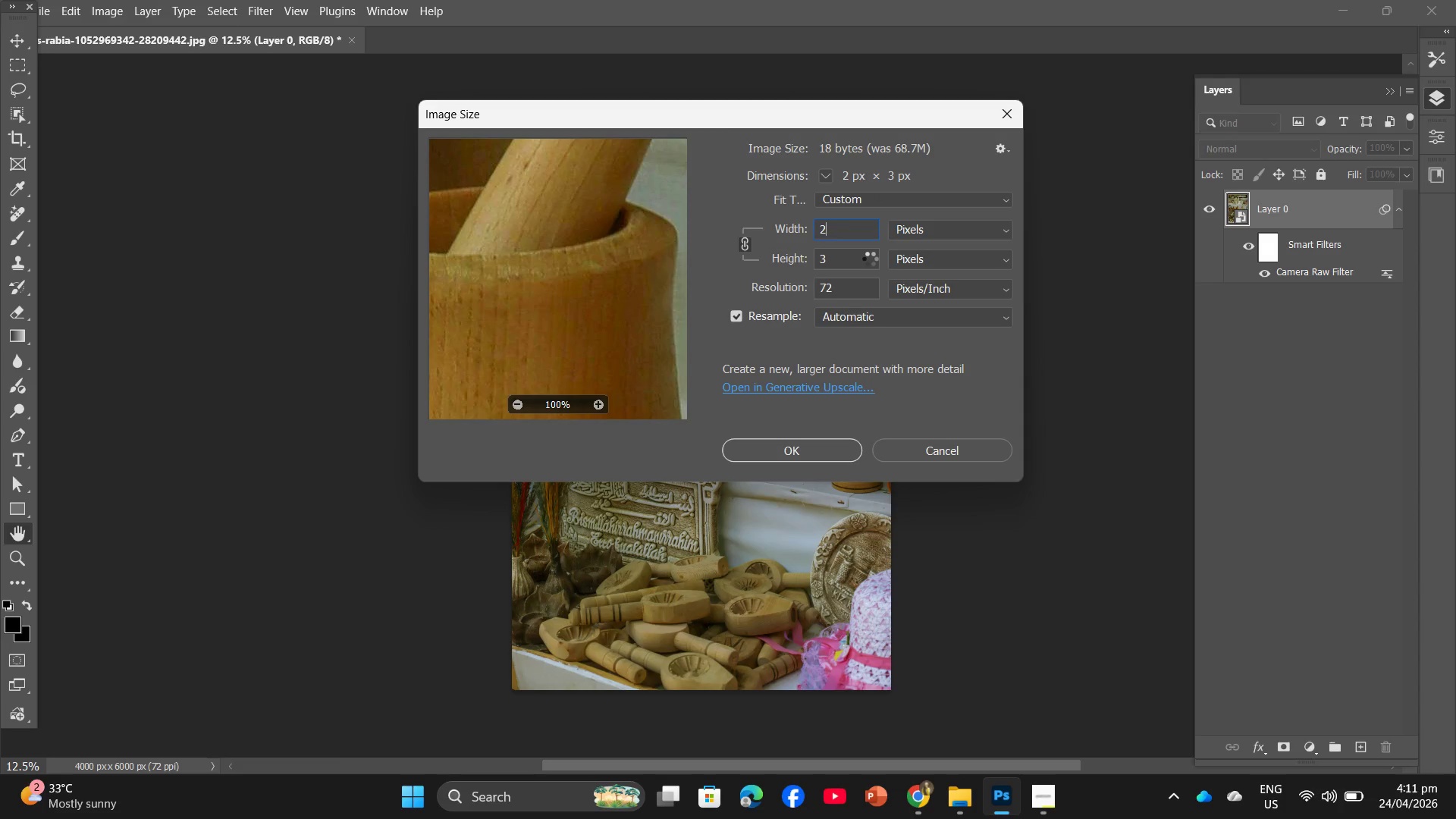 
key(Numpad0)
 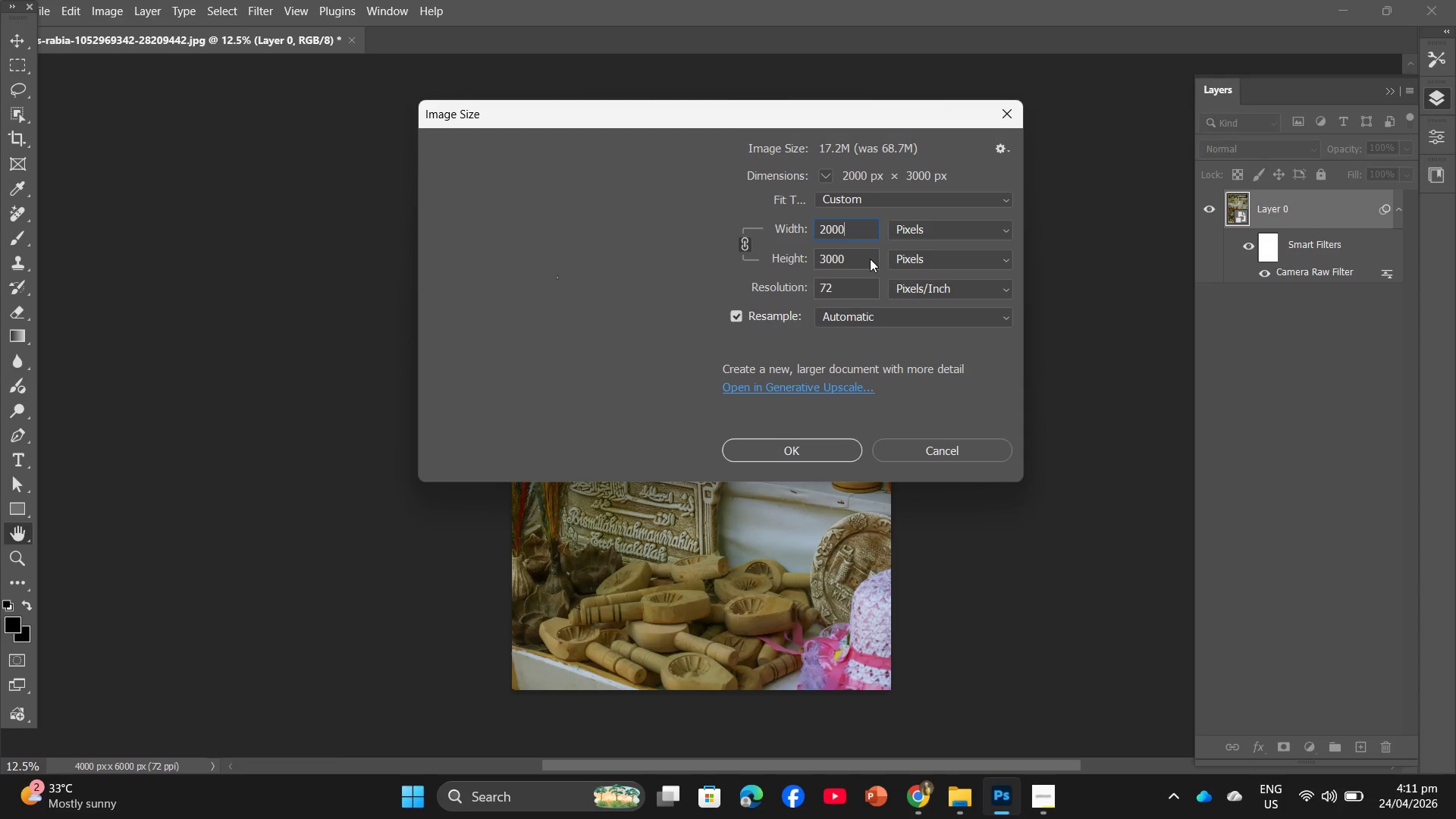 
key(Numpad0)
 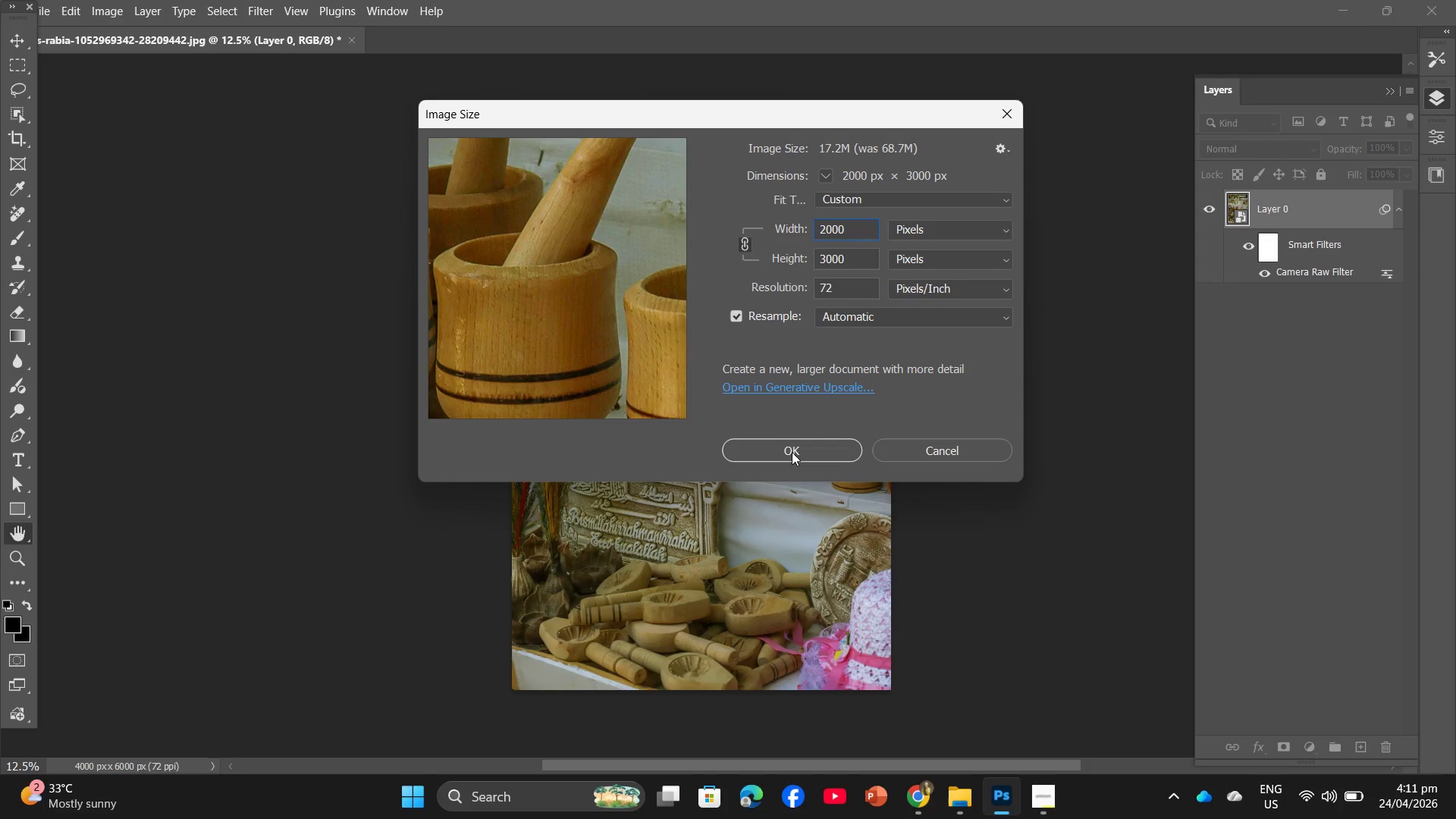 
left_click([795, 448])
 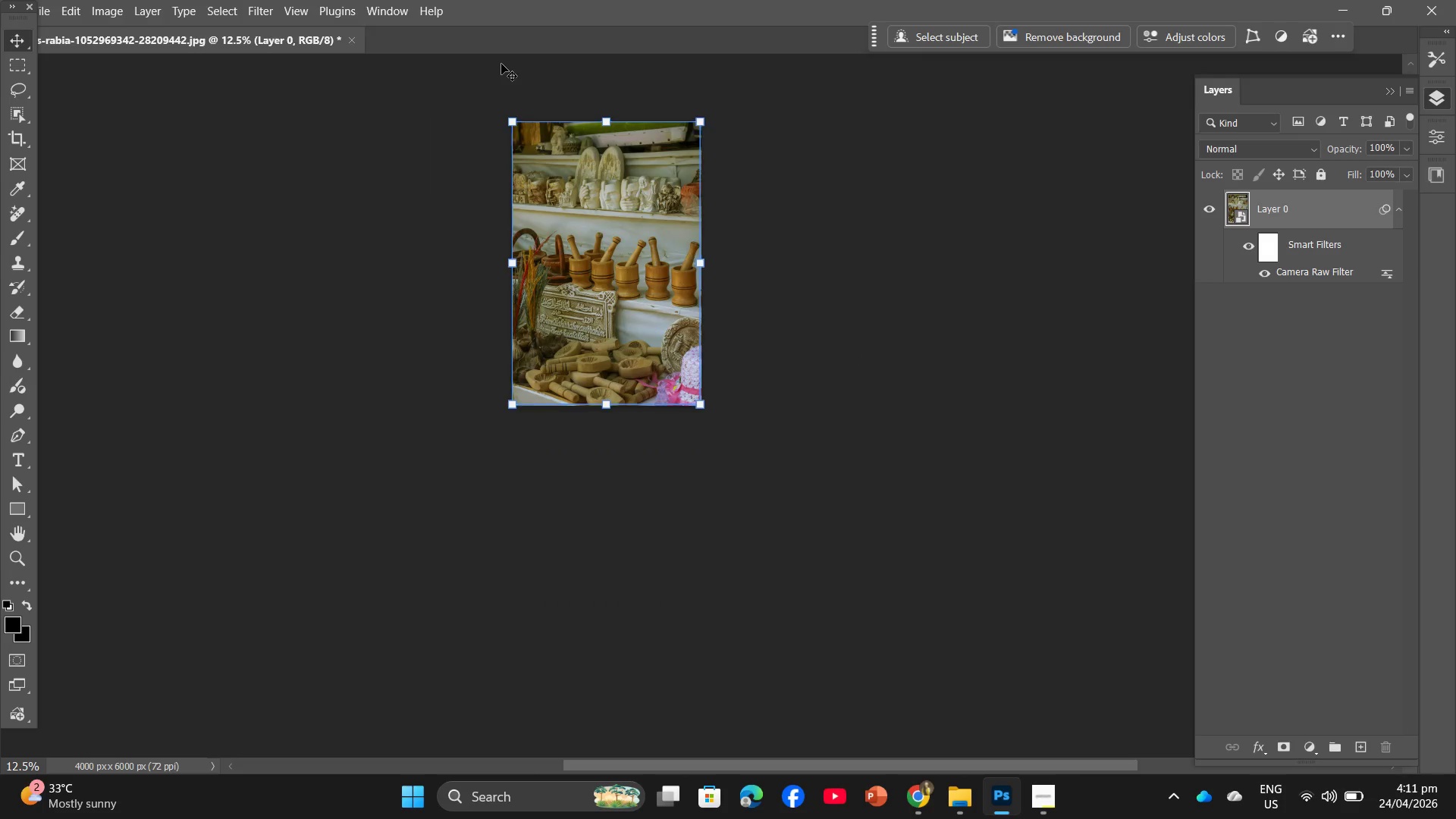 
hold_key(key=Space, duration=0.73)
 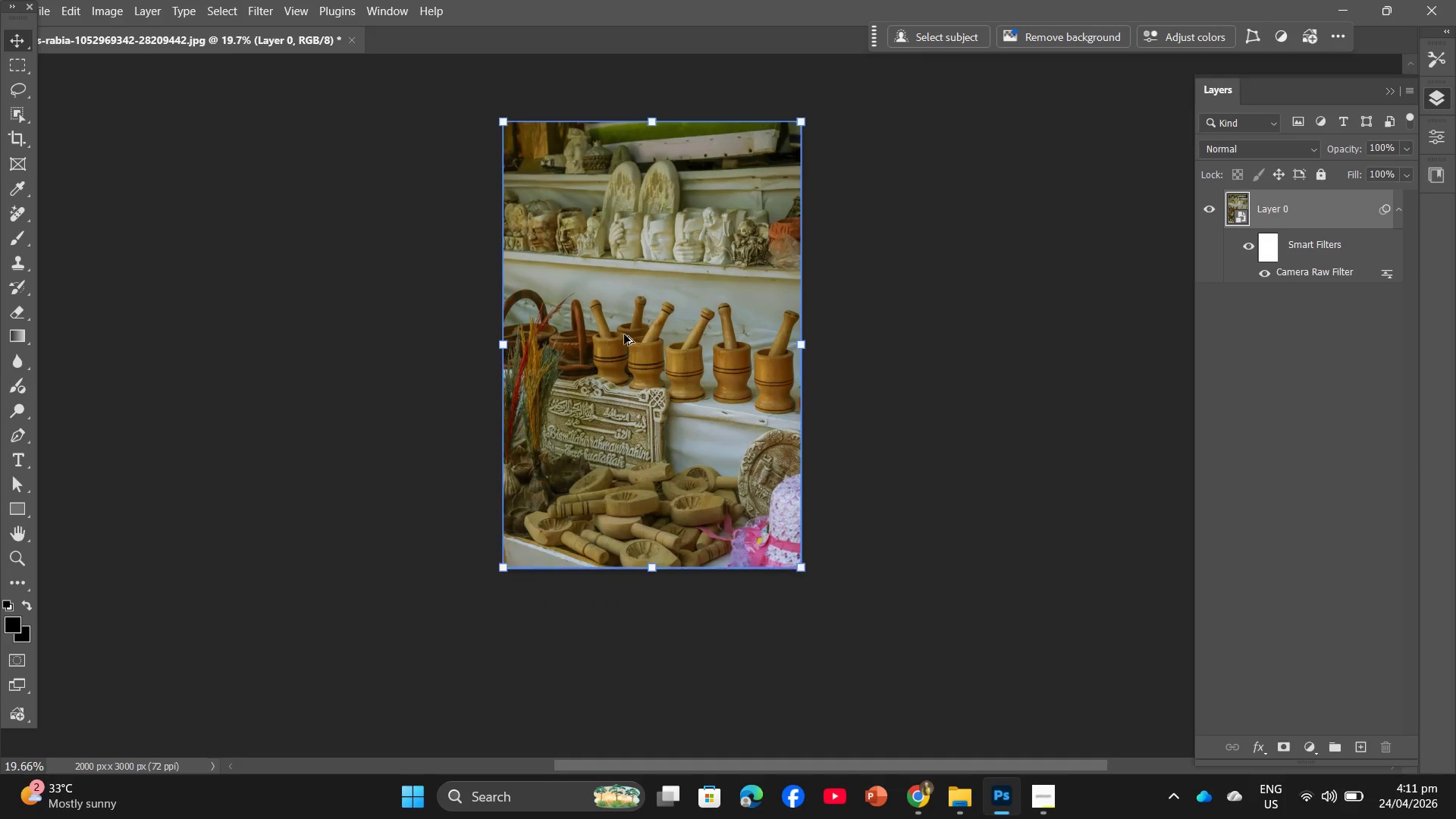 
left_click_drag(start_coordinate=[578, 258], to_coordinate=[613, 338])
 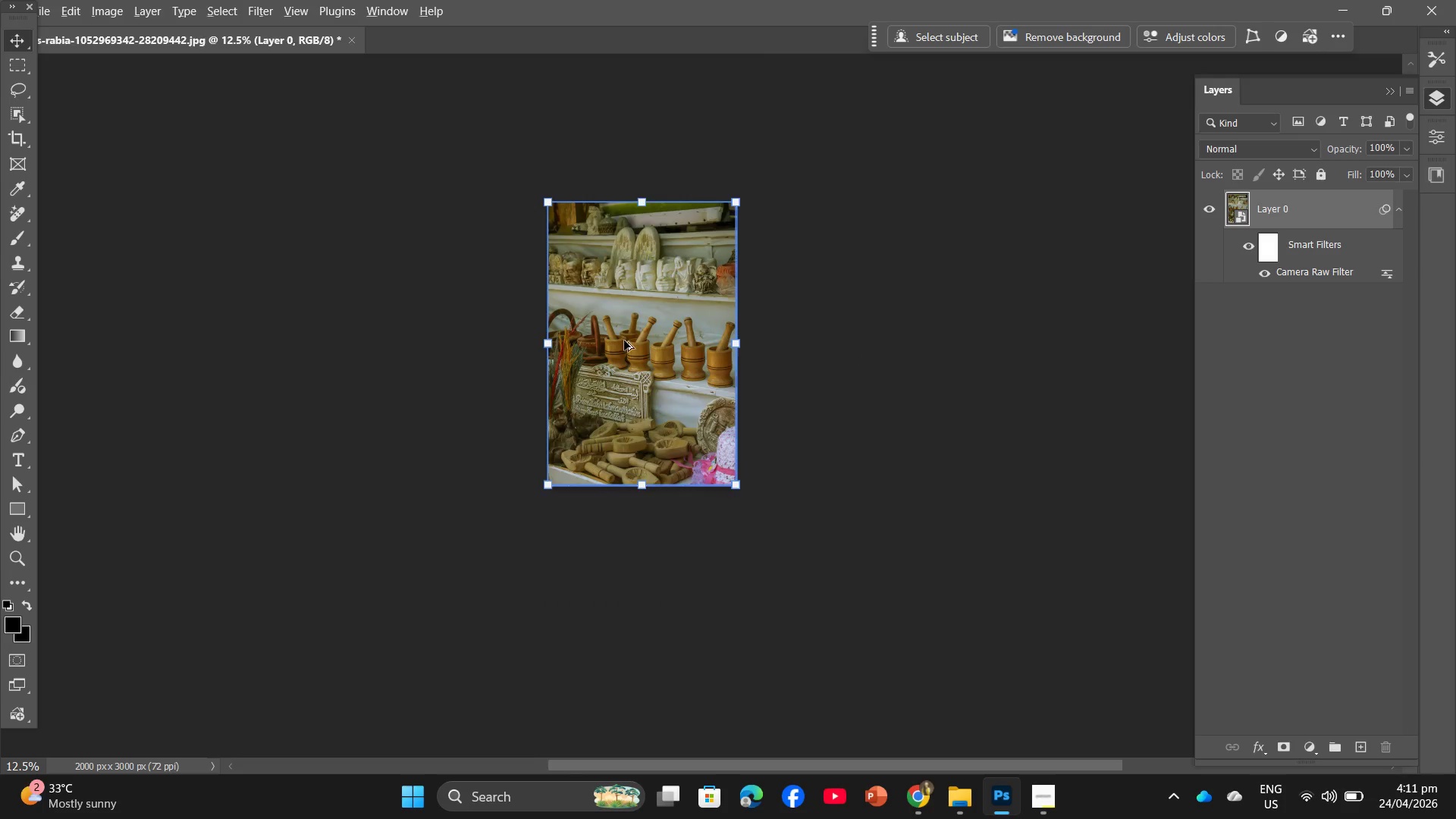 
hold_key(key=AltLeft, duration=0.91)
scroll: coordinate [624, 336], scroll_direction: up, amount: 8.0
 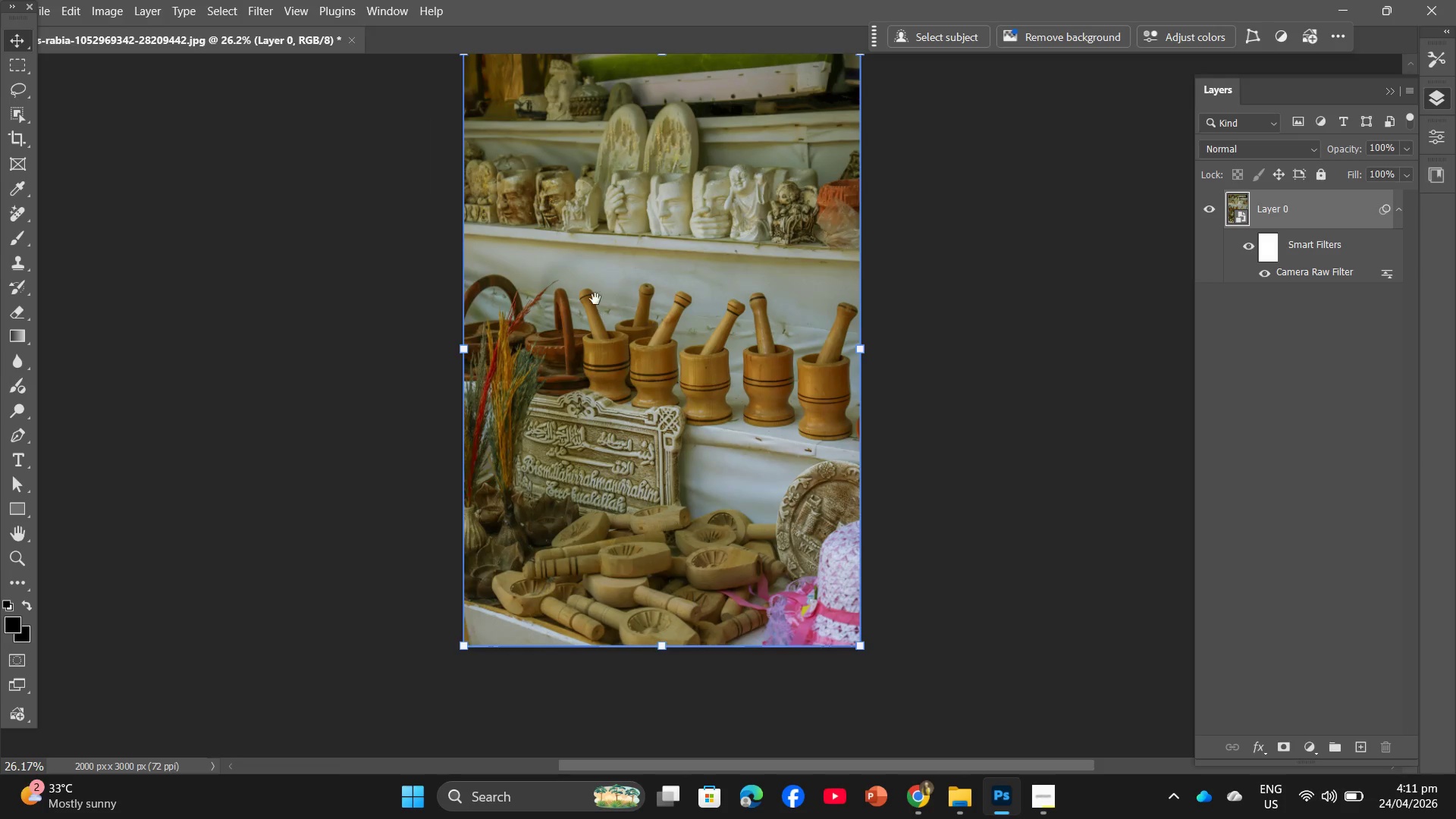 
hold_key(key=Space, duration=0.88)
 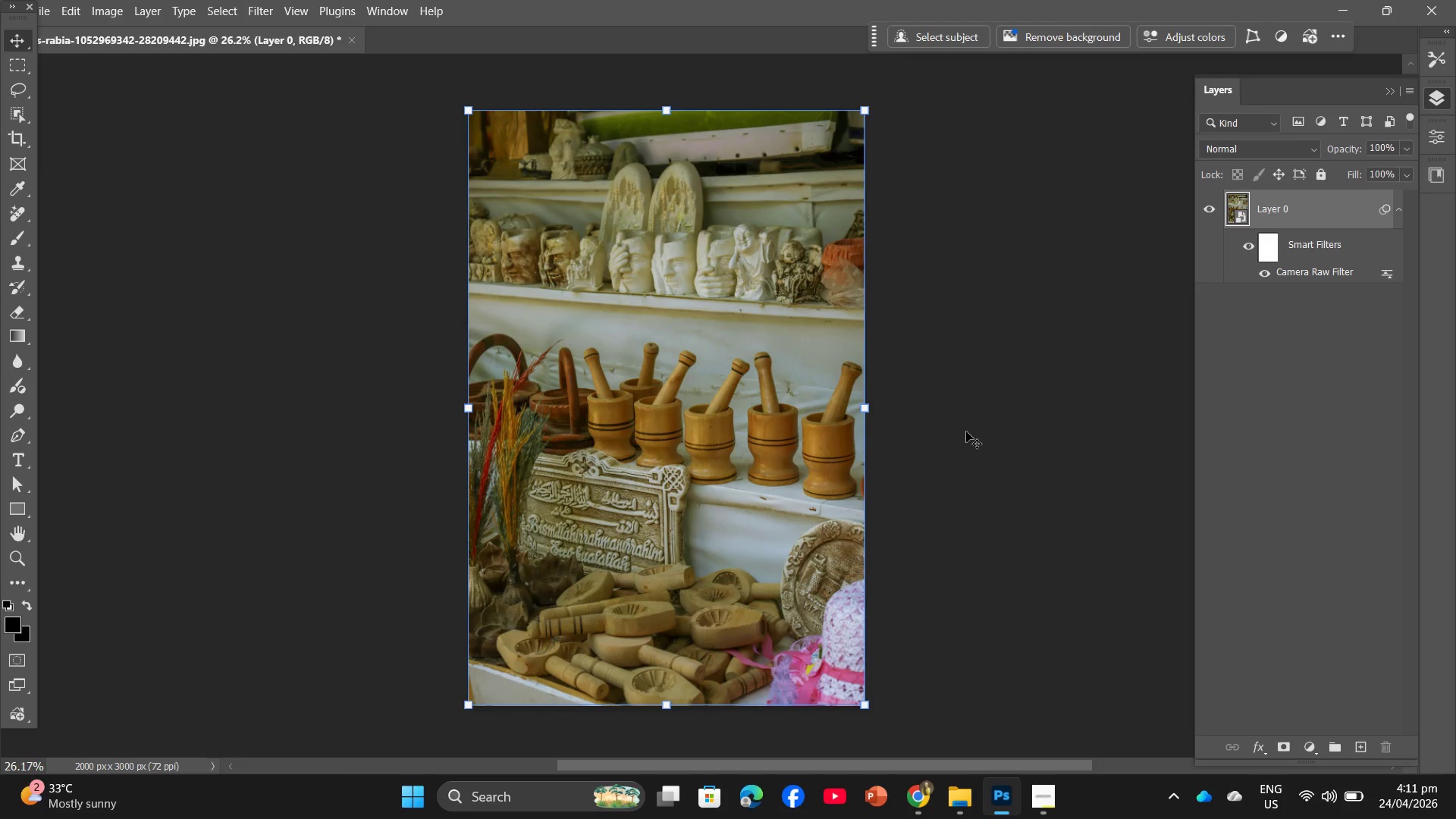 
left_click_drag(start_coordinate=[595, 290], to_coordinate=[600, 350])
 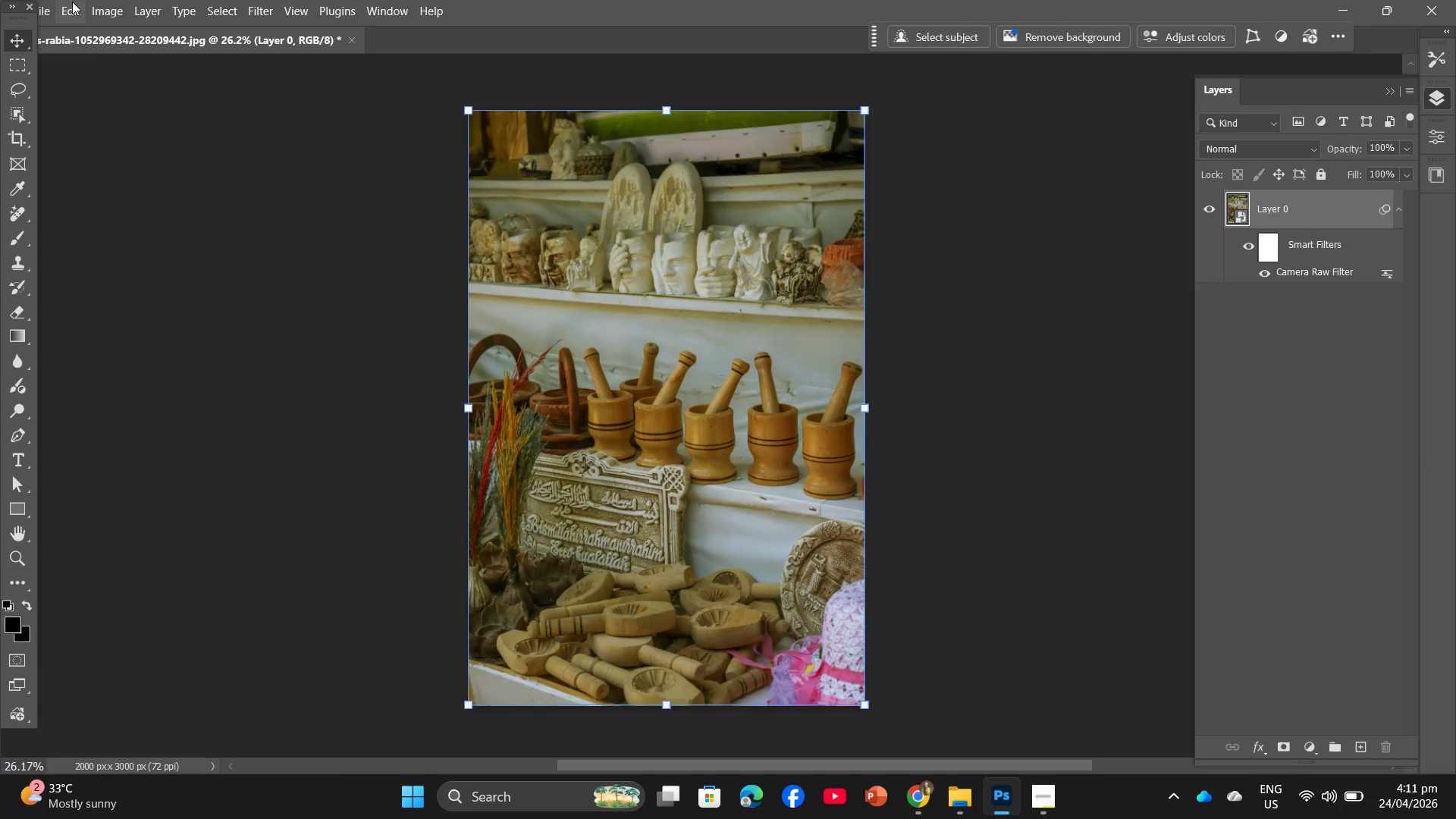 
left_click([51, 4])
 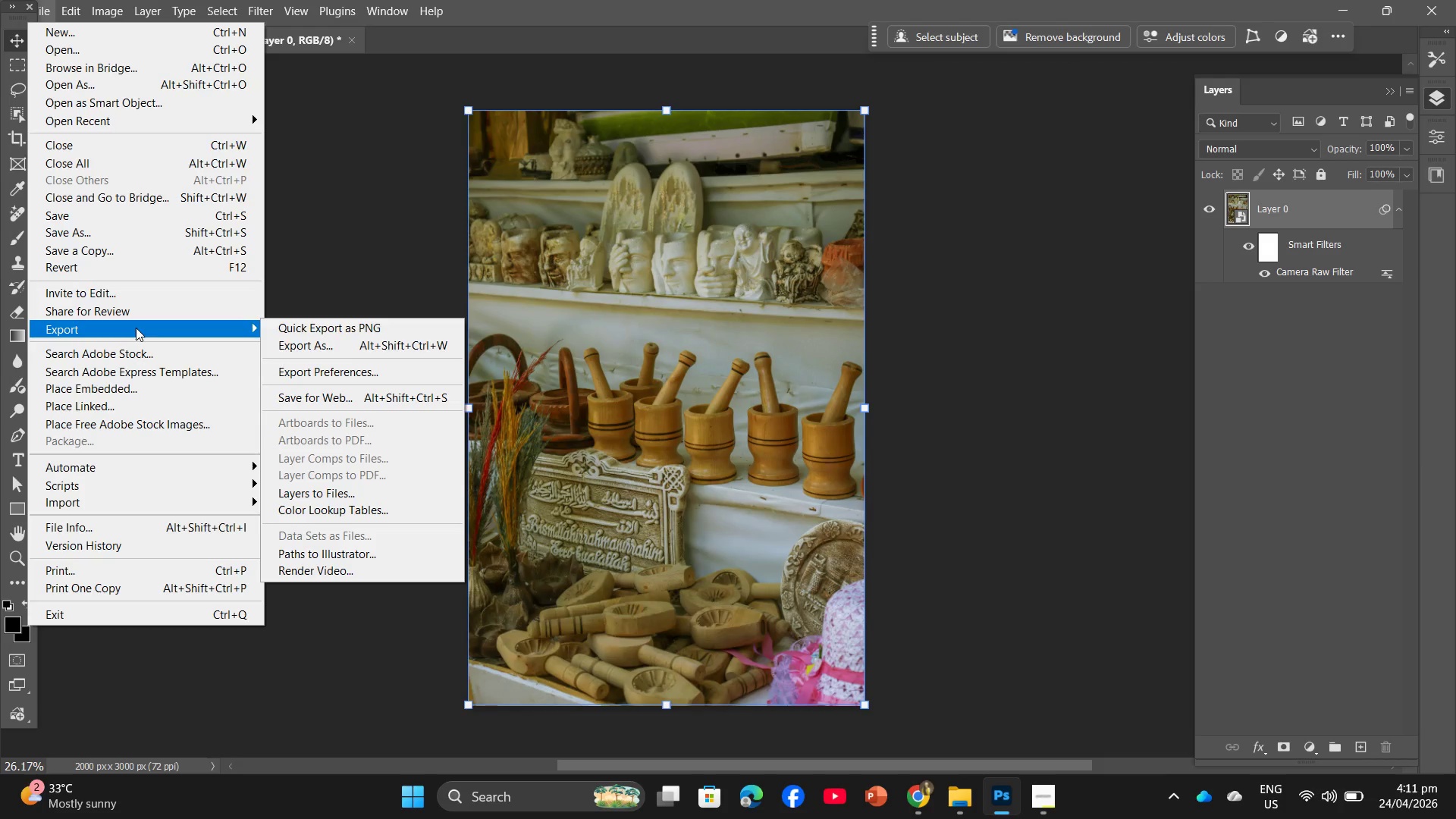 
left_click([418, 347])
 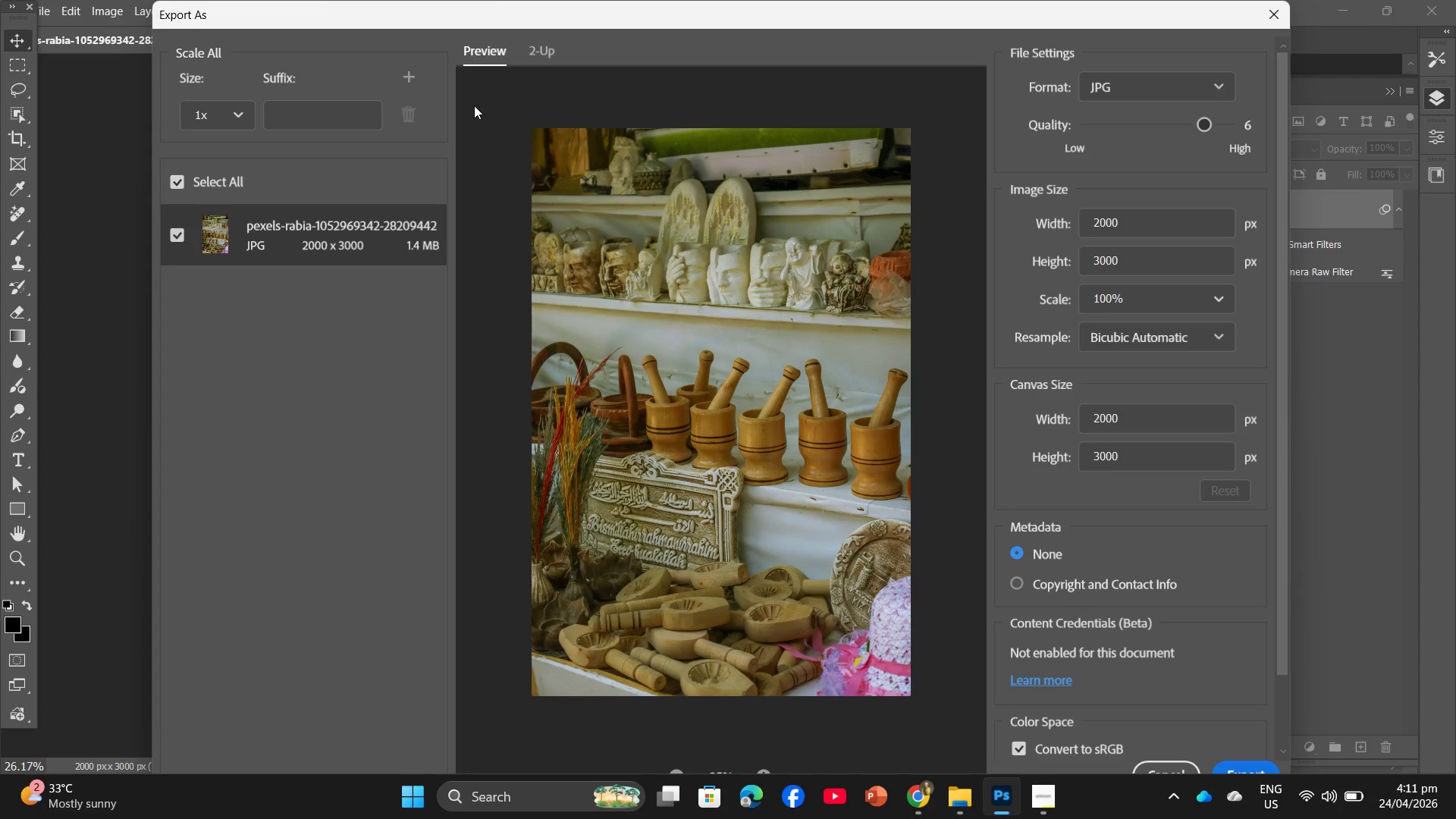 
wait(14.88)
 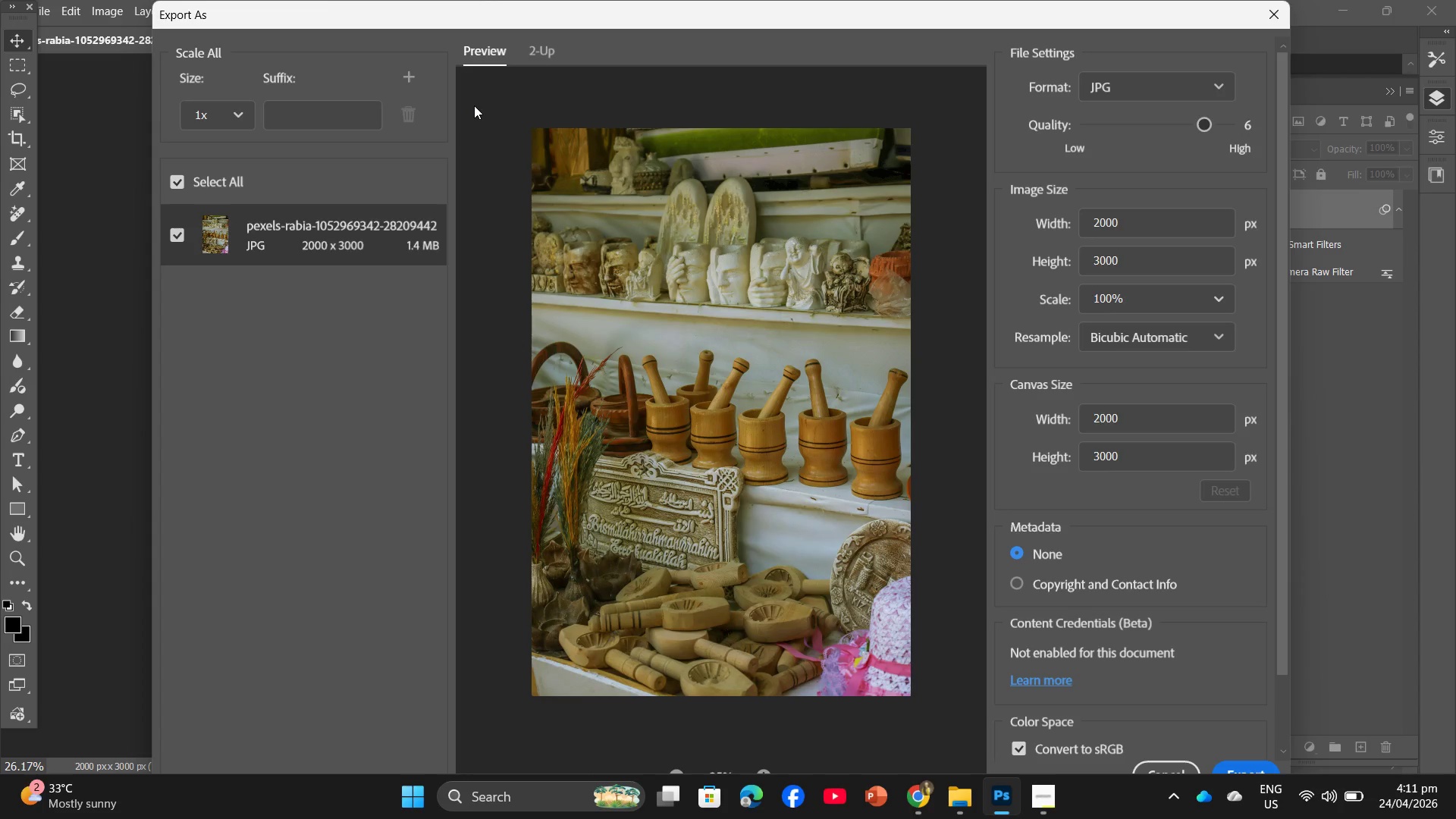 
left_click([1233, 764])
 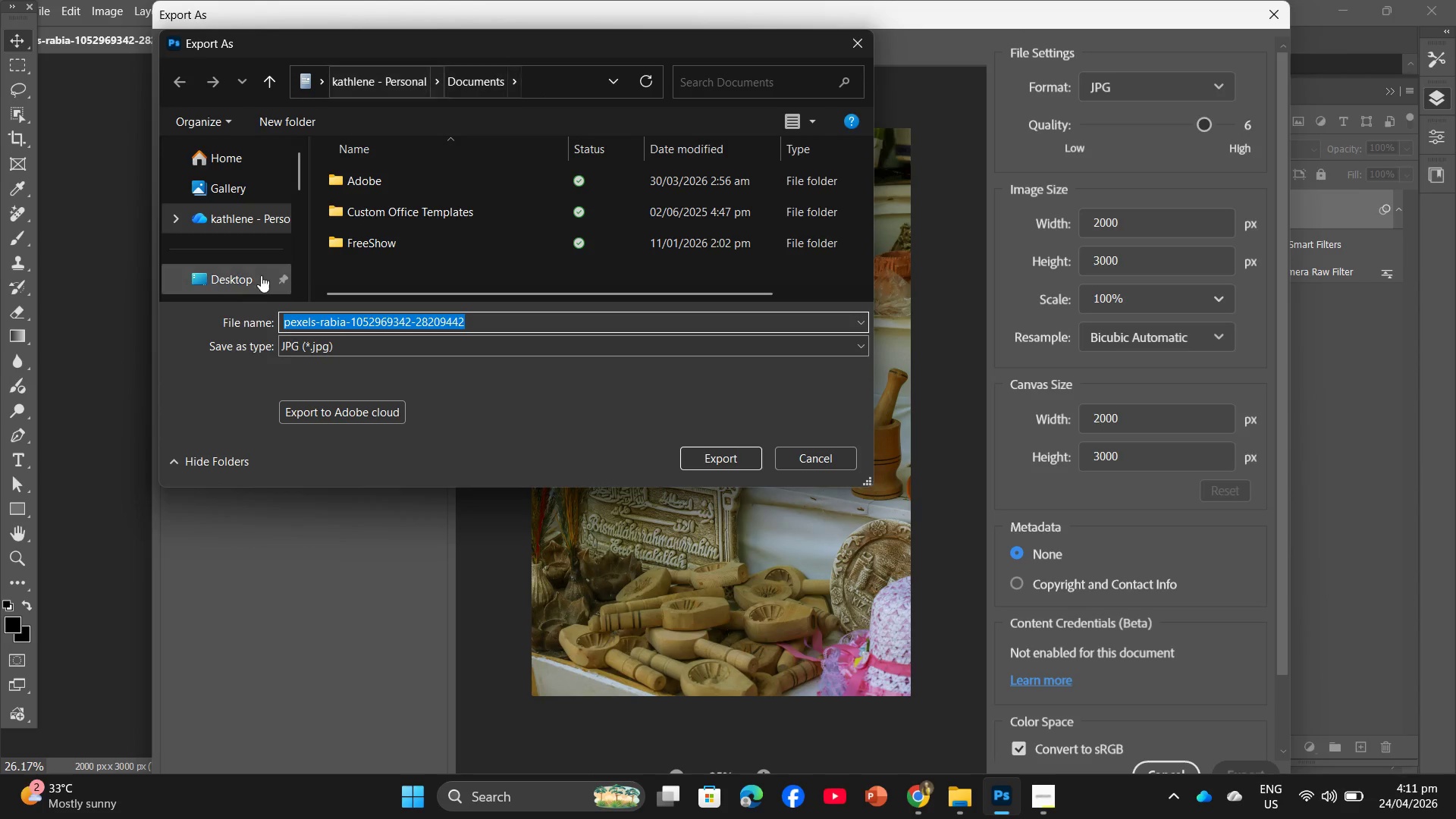 
wait(7.81)
 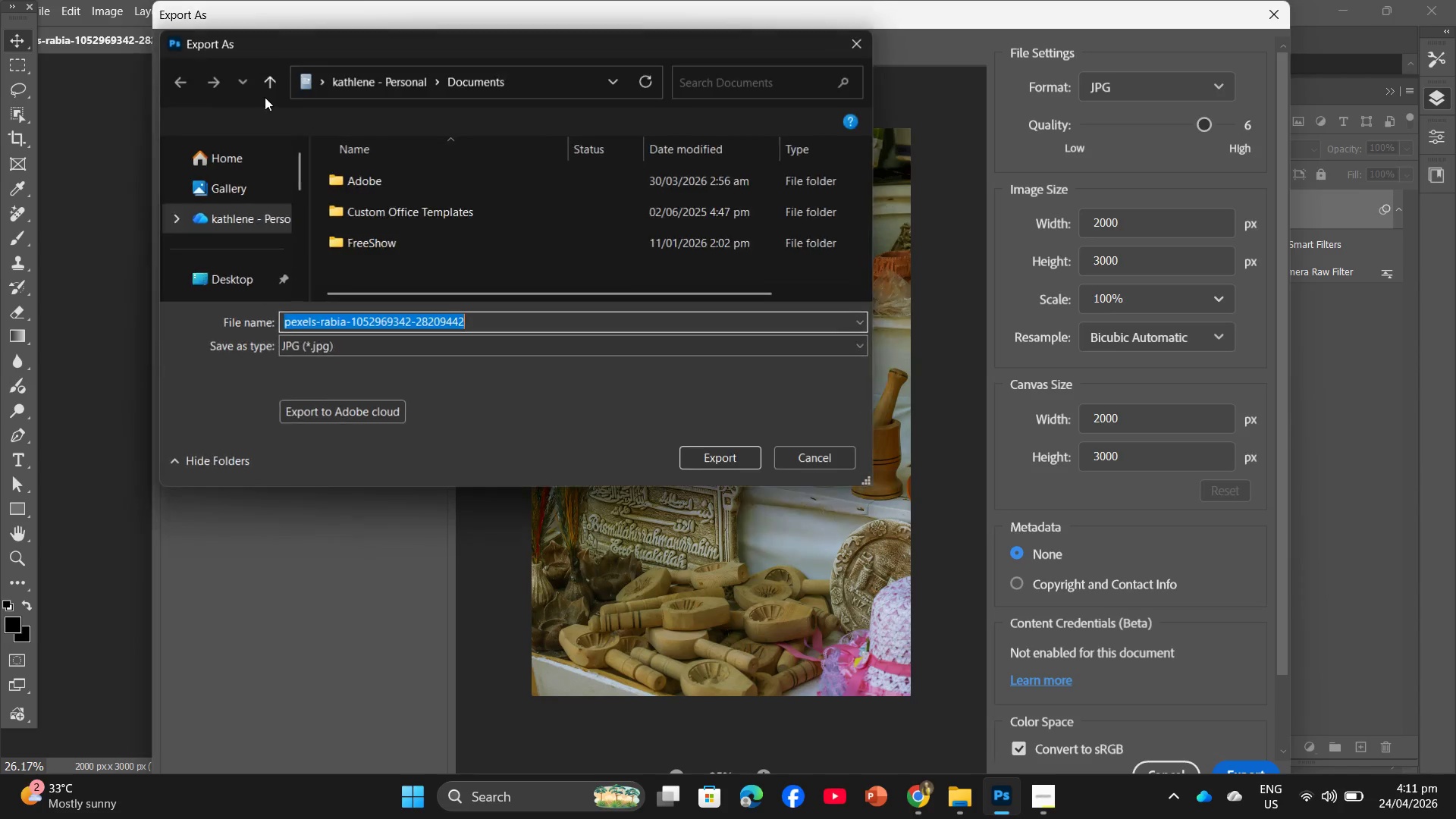 
left_click([389, 176])
 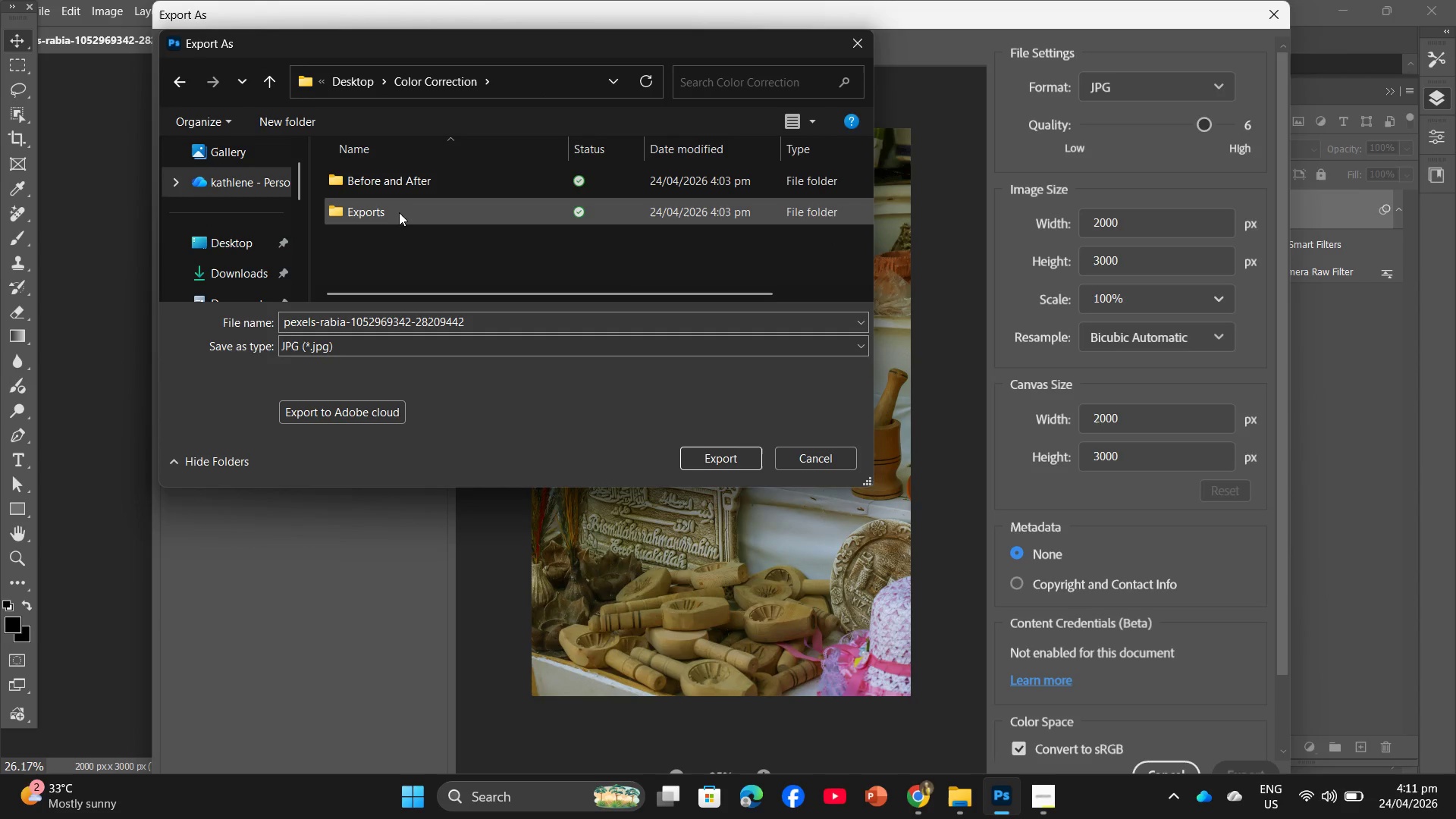 
left_click([399, 209])
 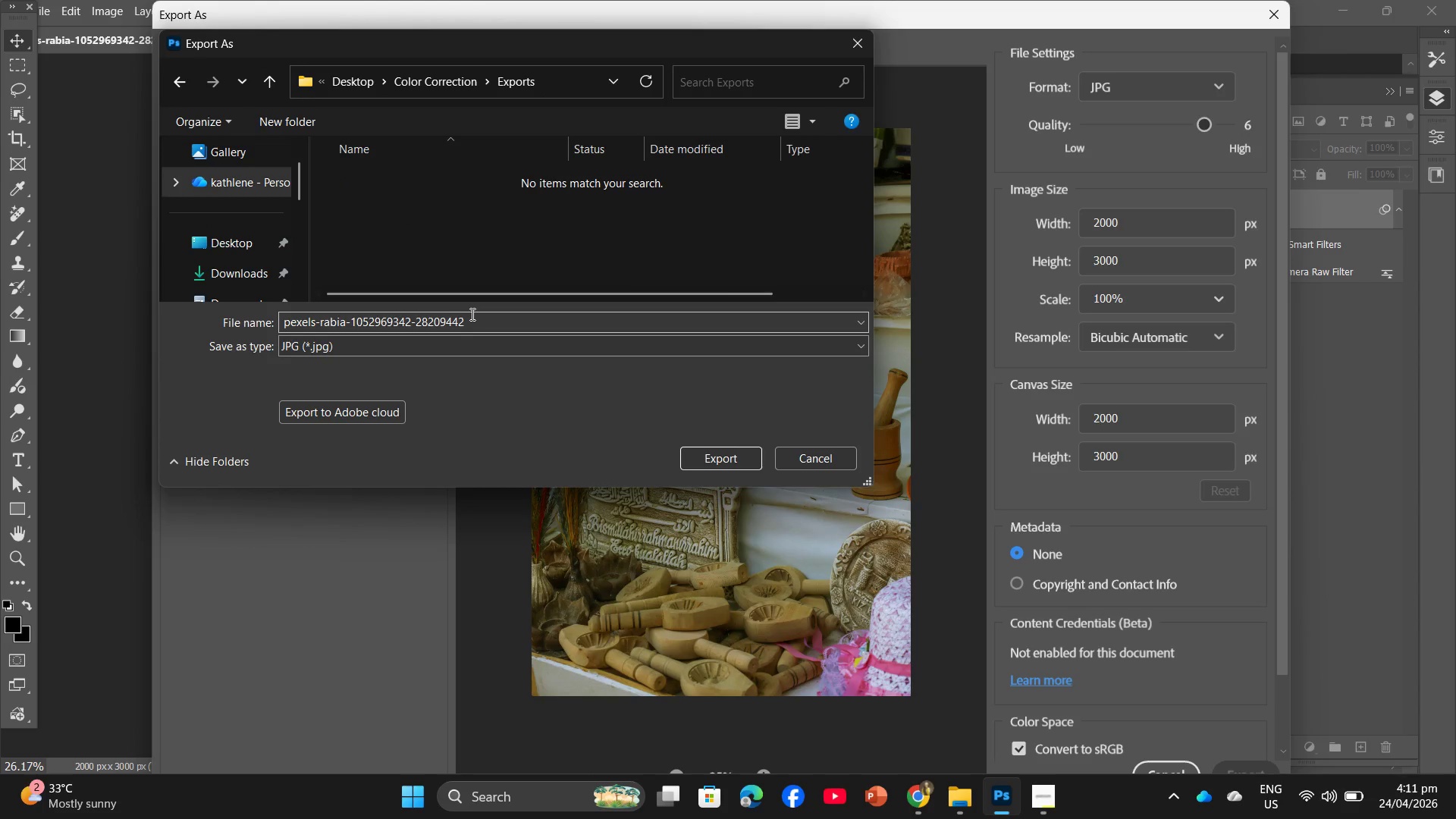 
left_click([471, 322])
 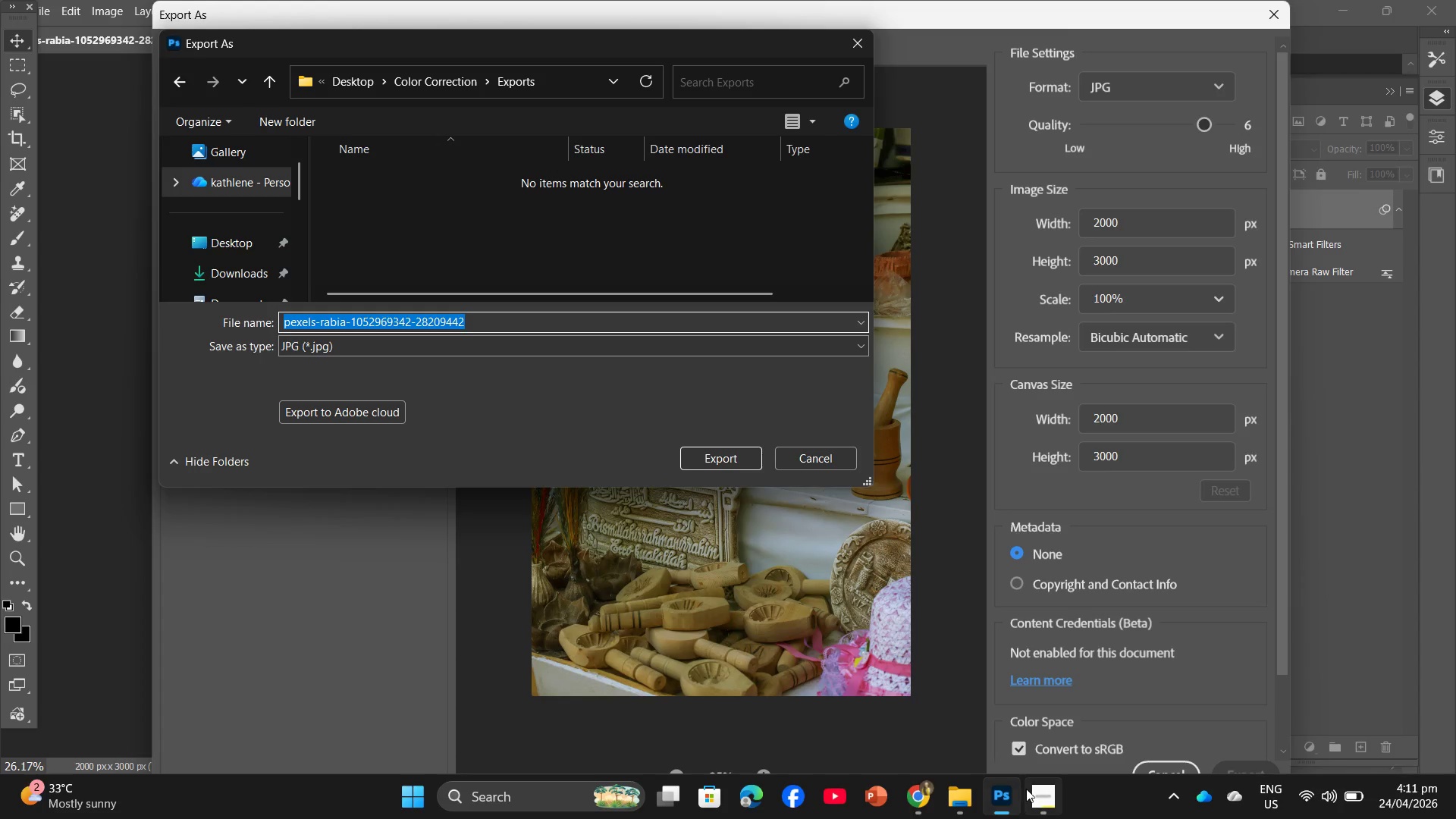 
left_click([1041, 793])